 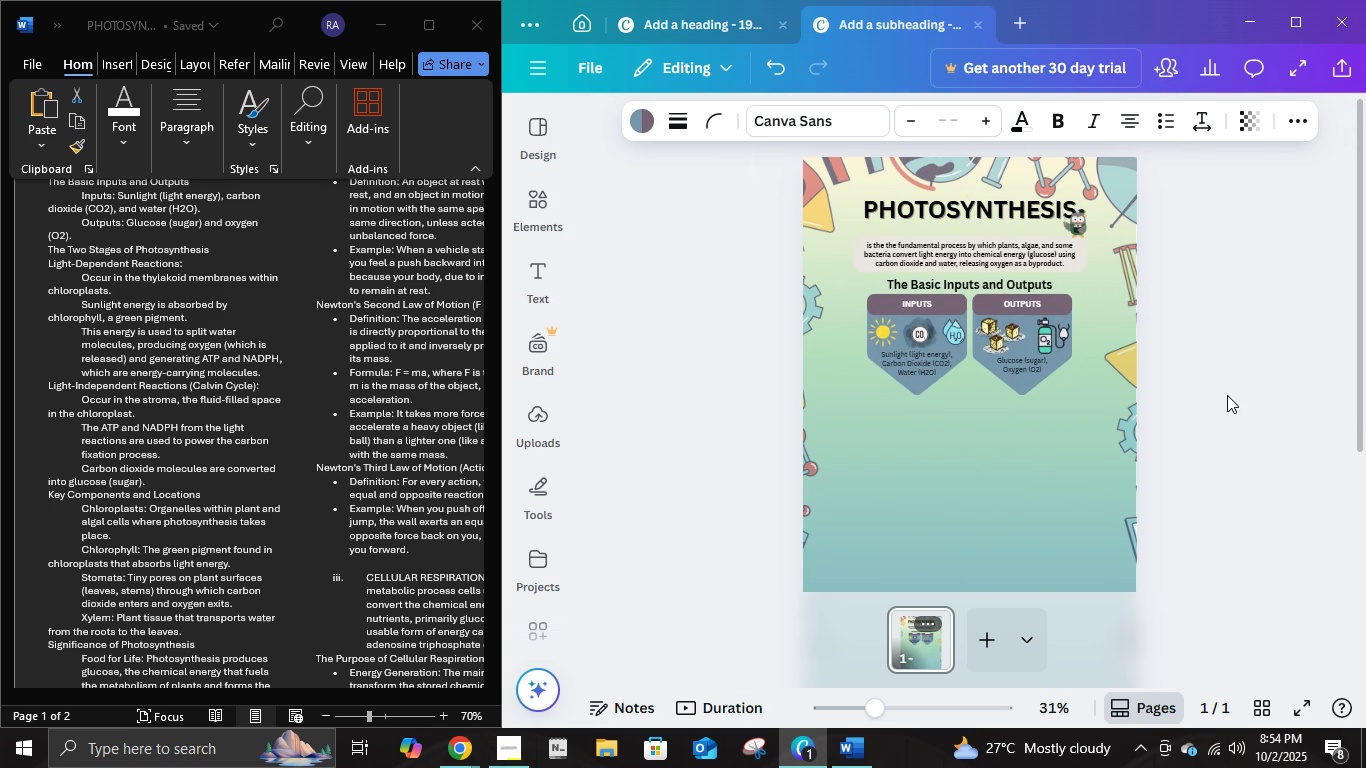 
key(ArrowDown)
 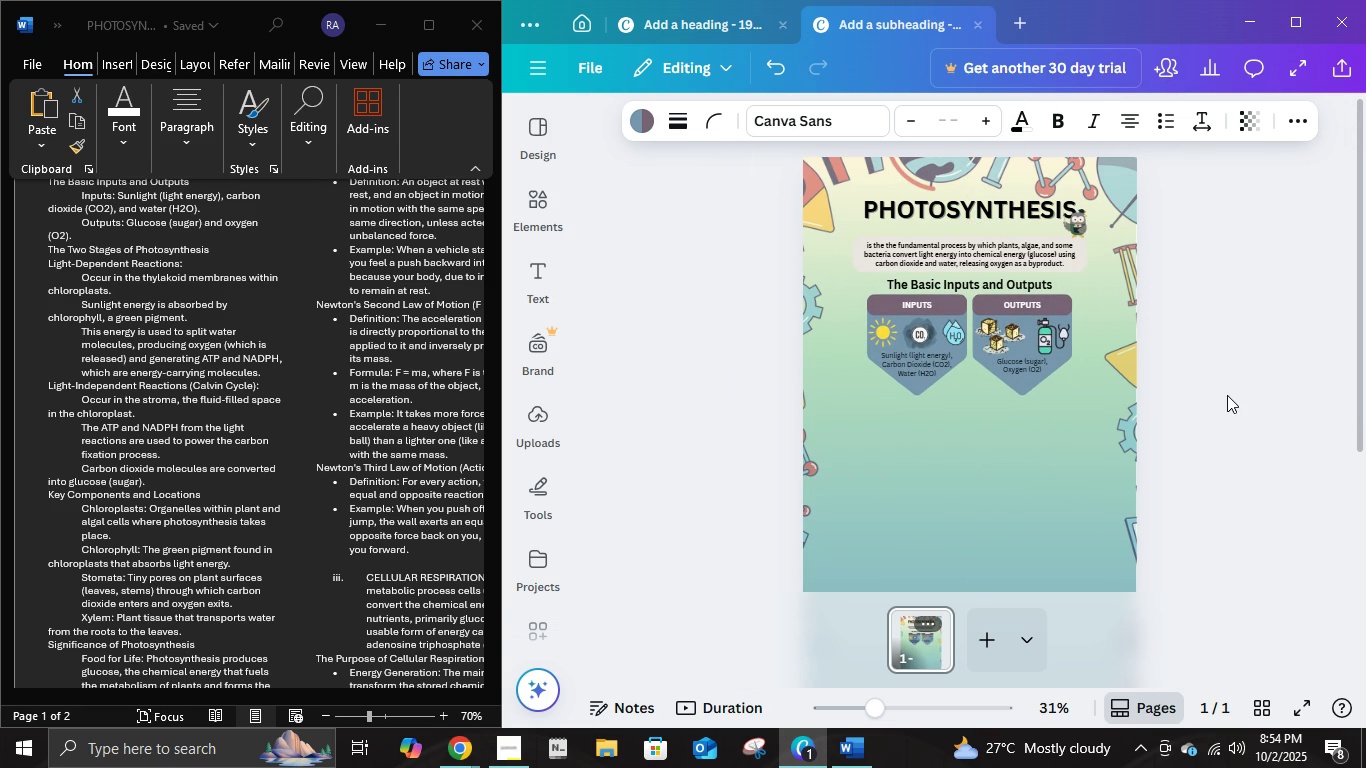 
key(ArrowDown)
 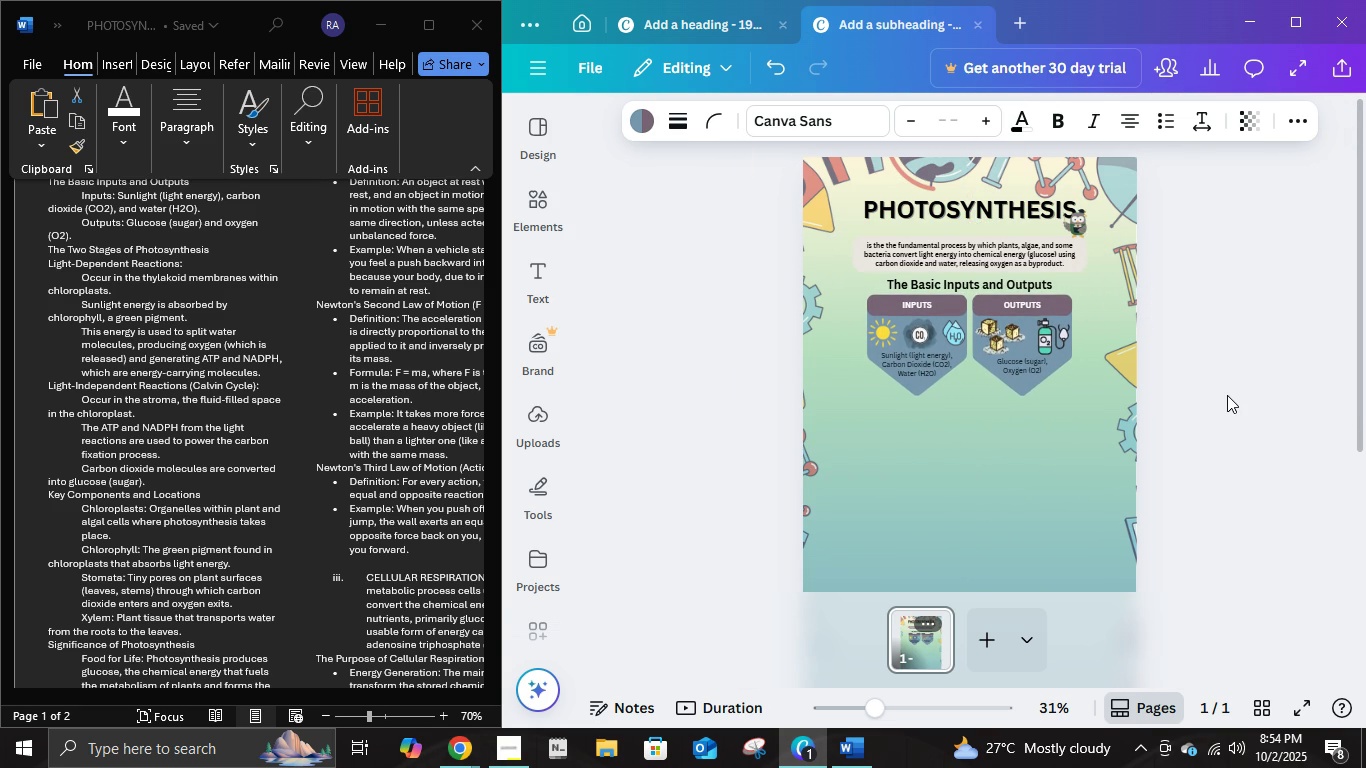 
key(ArrowDown)
 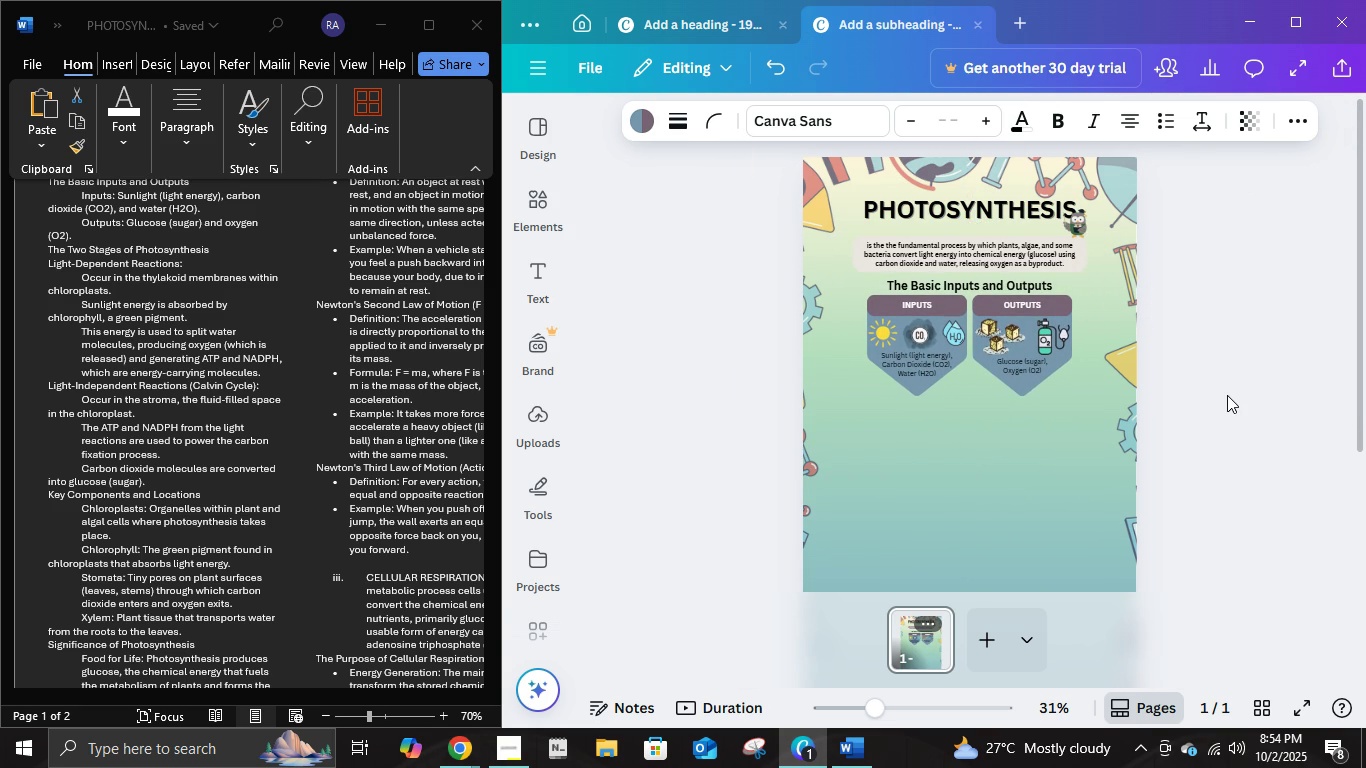 
key(ArrowDown)
 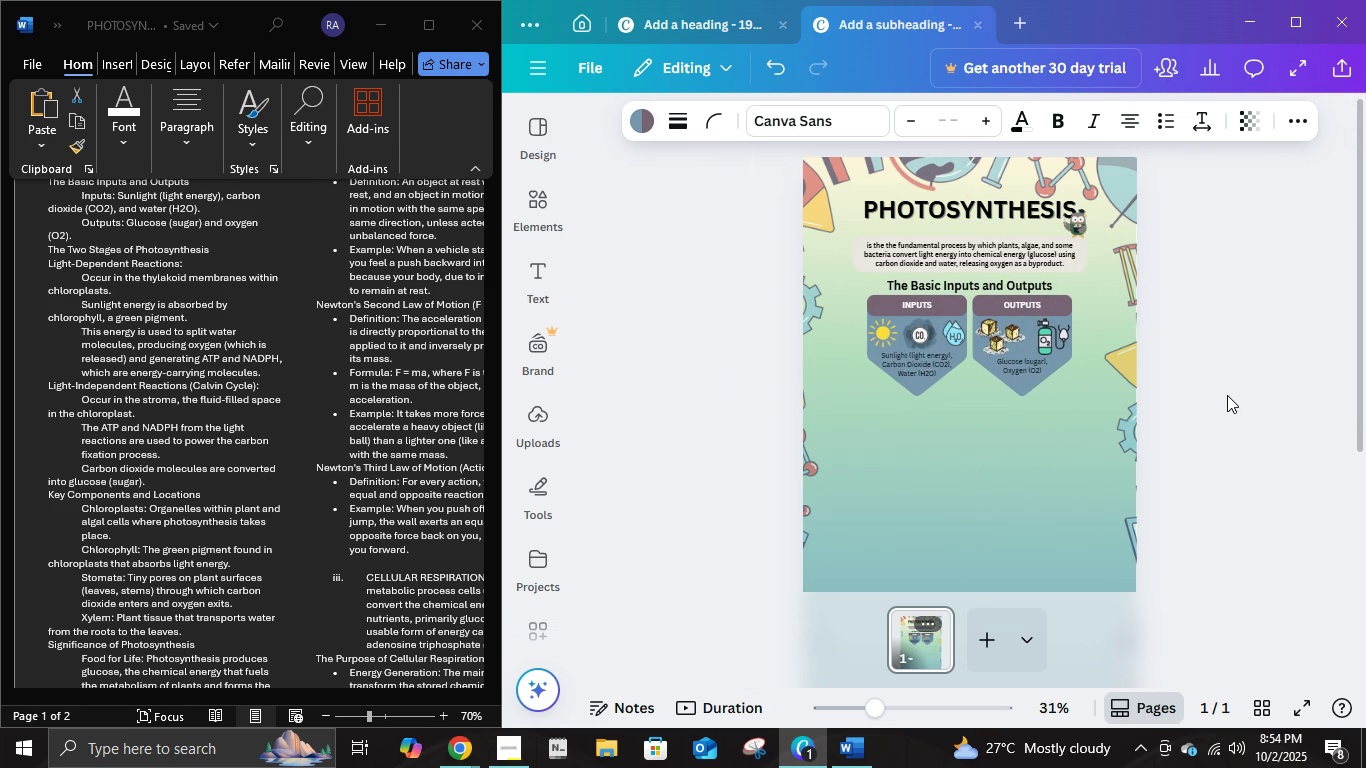 
left_click([1227, 395])
 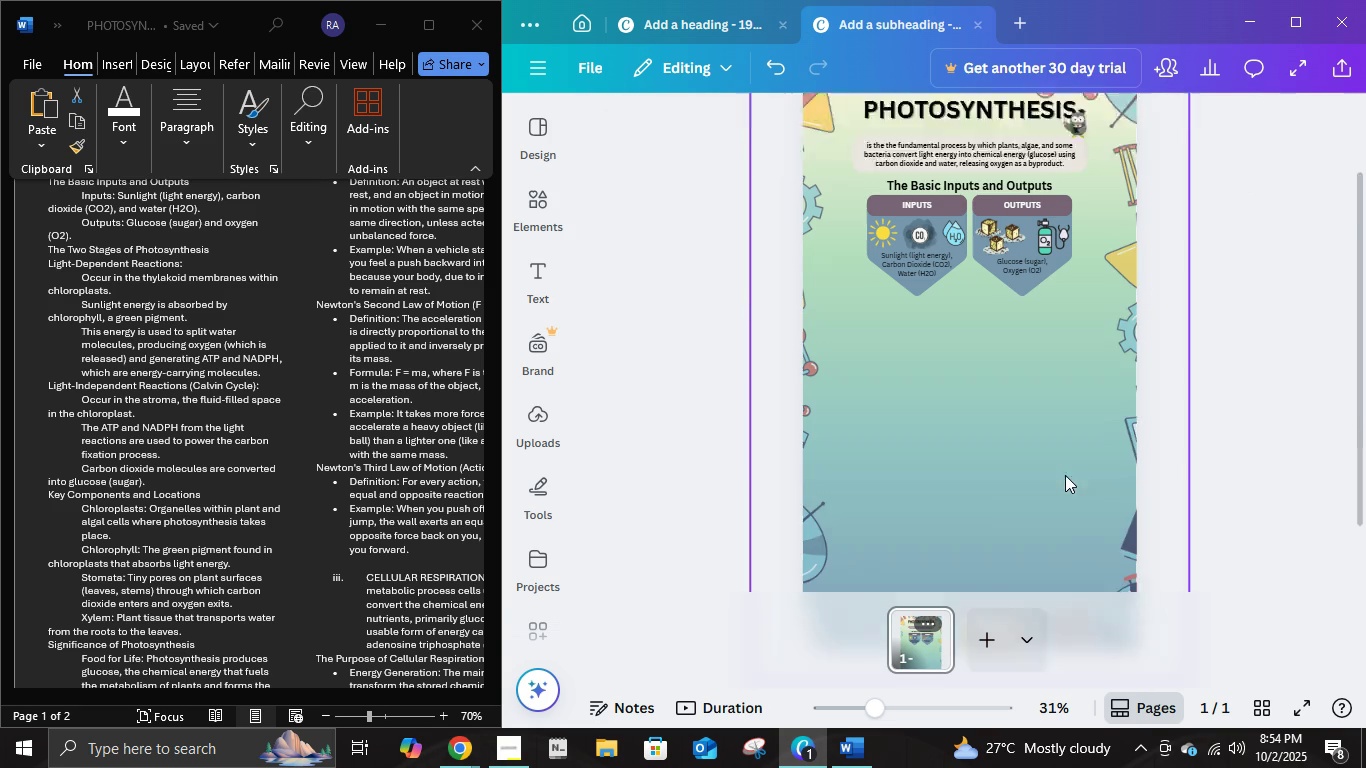 
scroll: coordinate [1065, 475], scroll_direction: down, amount: 2.0
 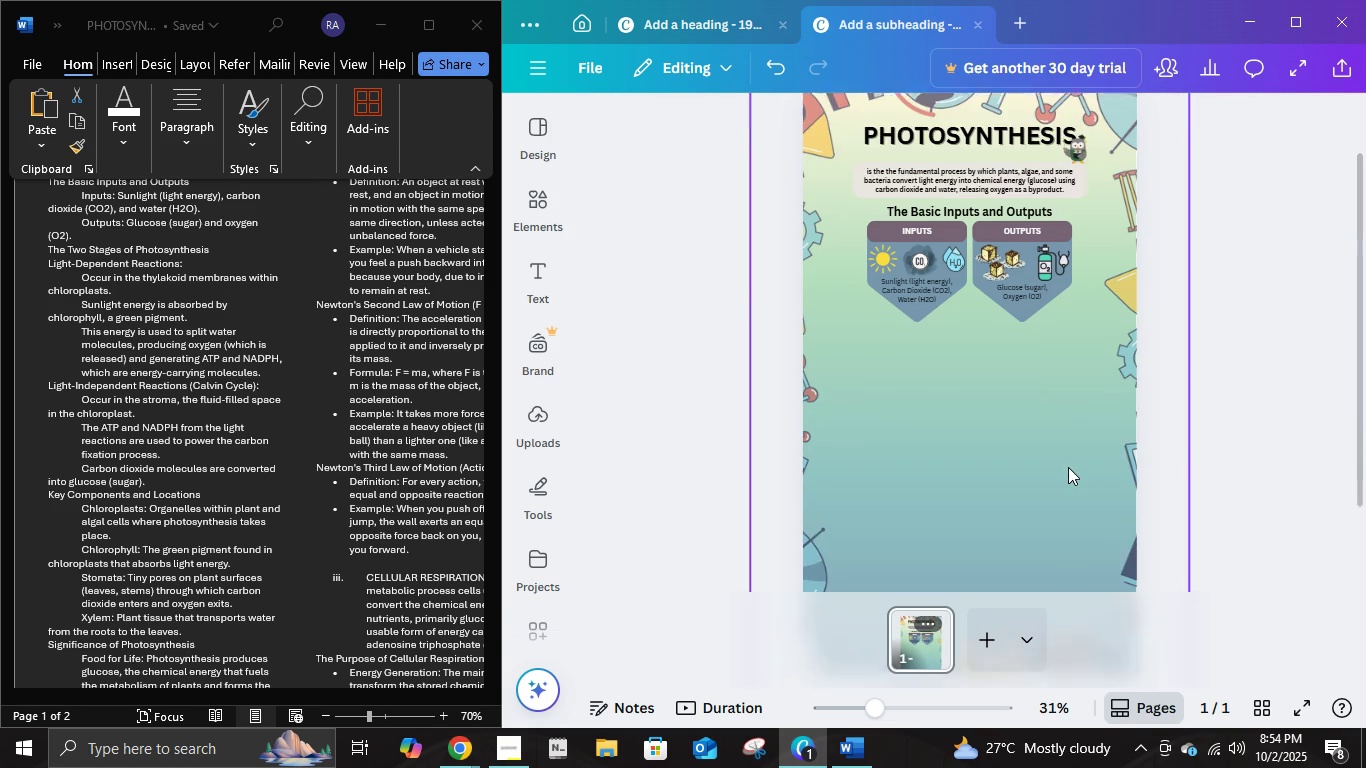 
scroll: coordinate [1068, 467], scroll_direction: up, amount: 1.0
 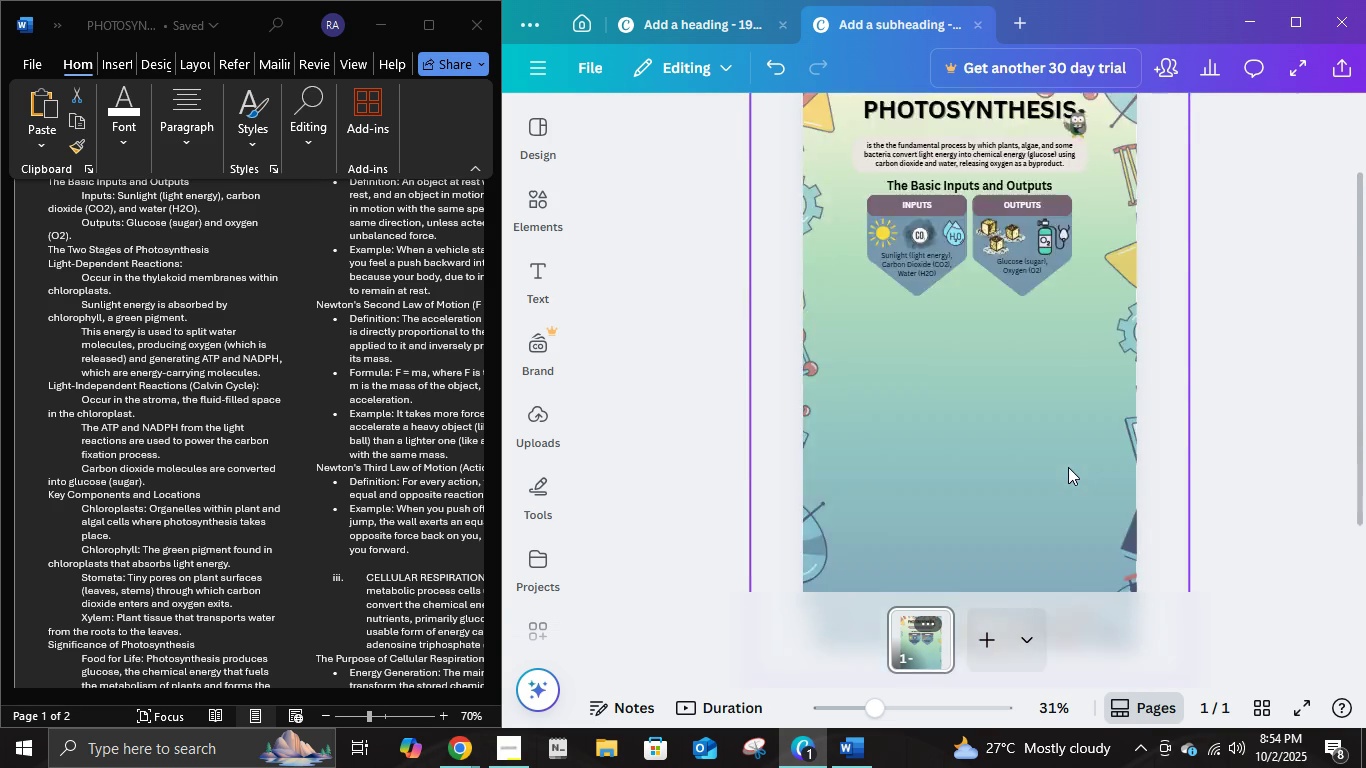 
scroll: coordinate [1068, 467], scroll_direction: down, amount: 2.0
 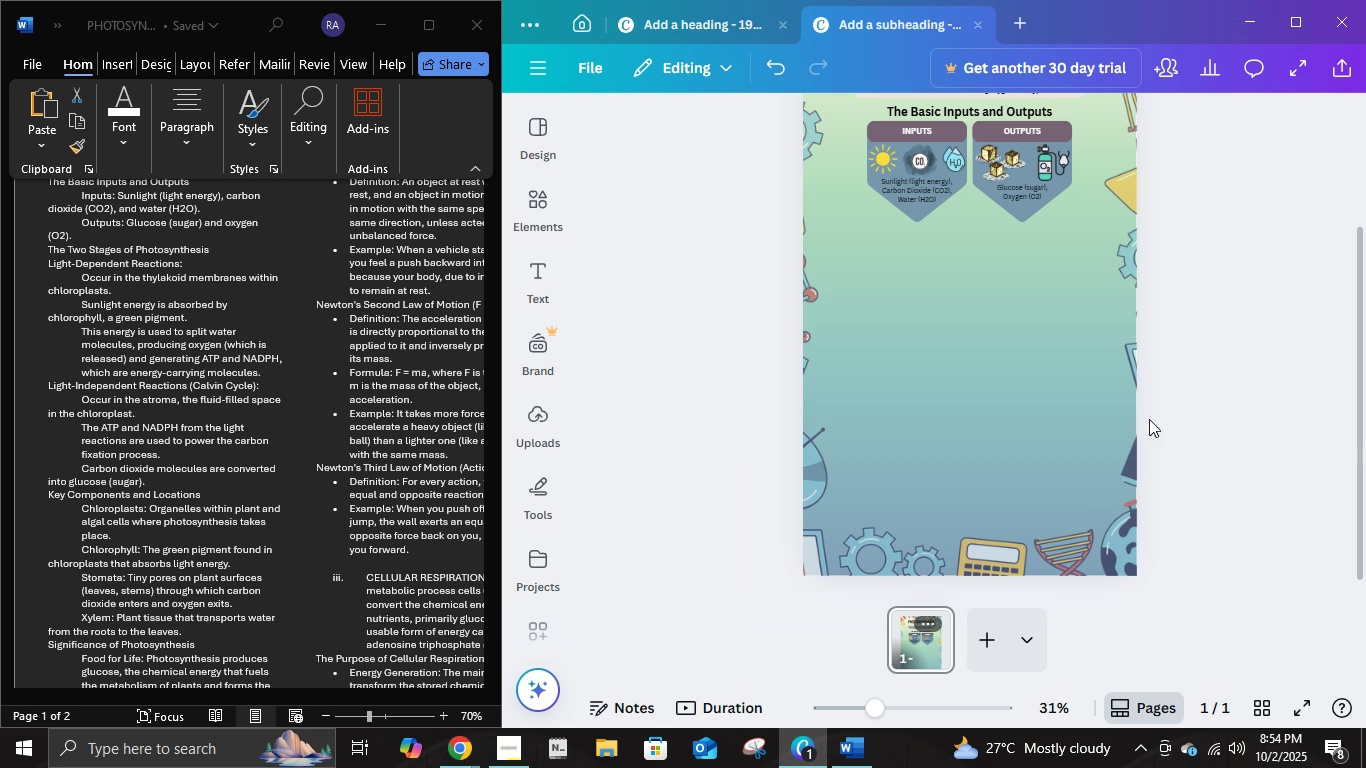 
left_click([1027, 208])
 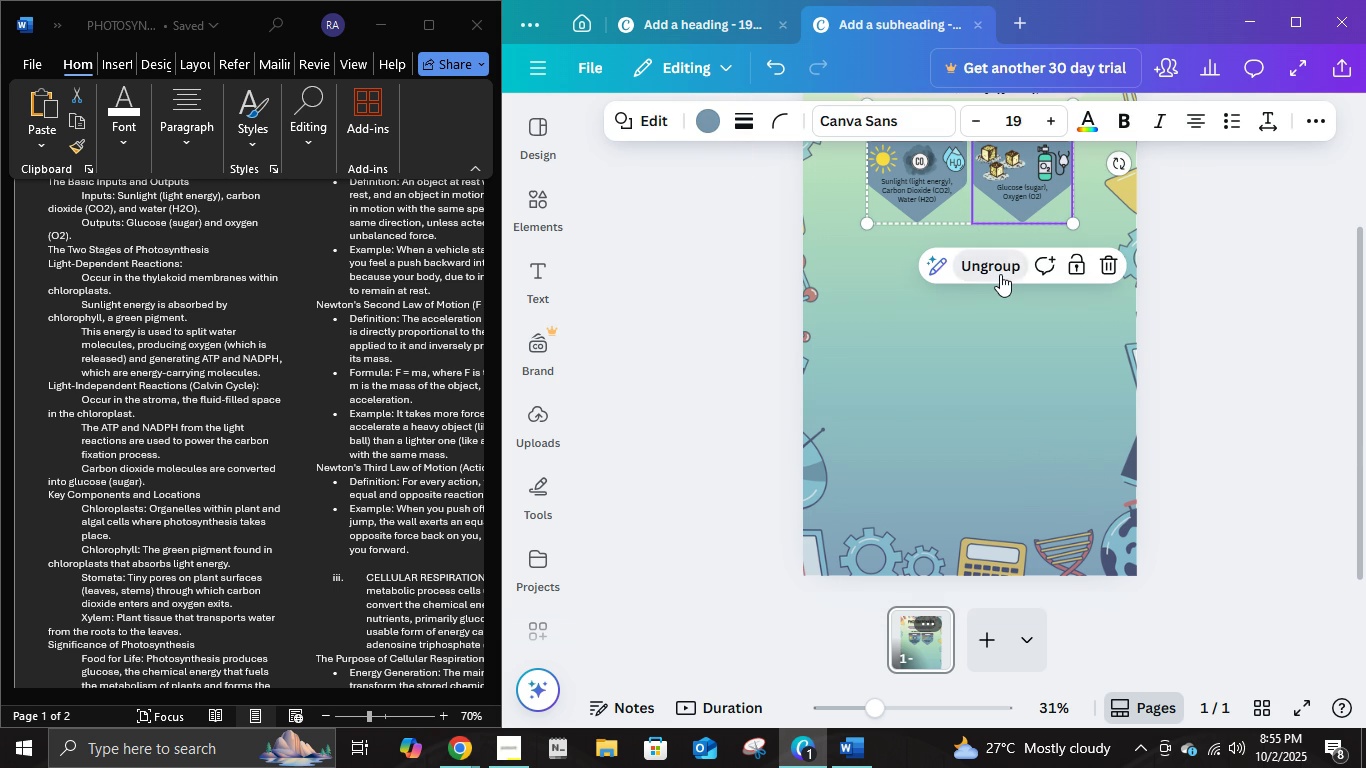 
left_click([1000, 274])
 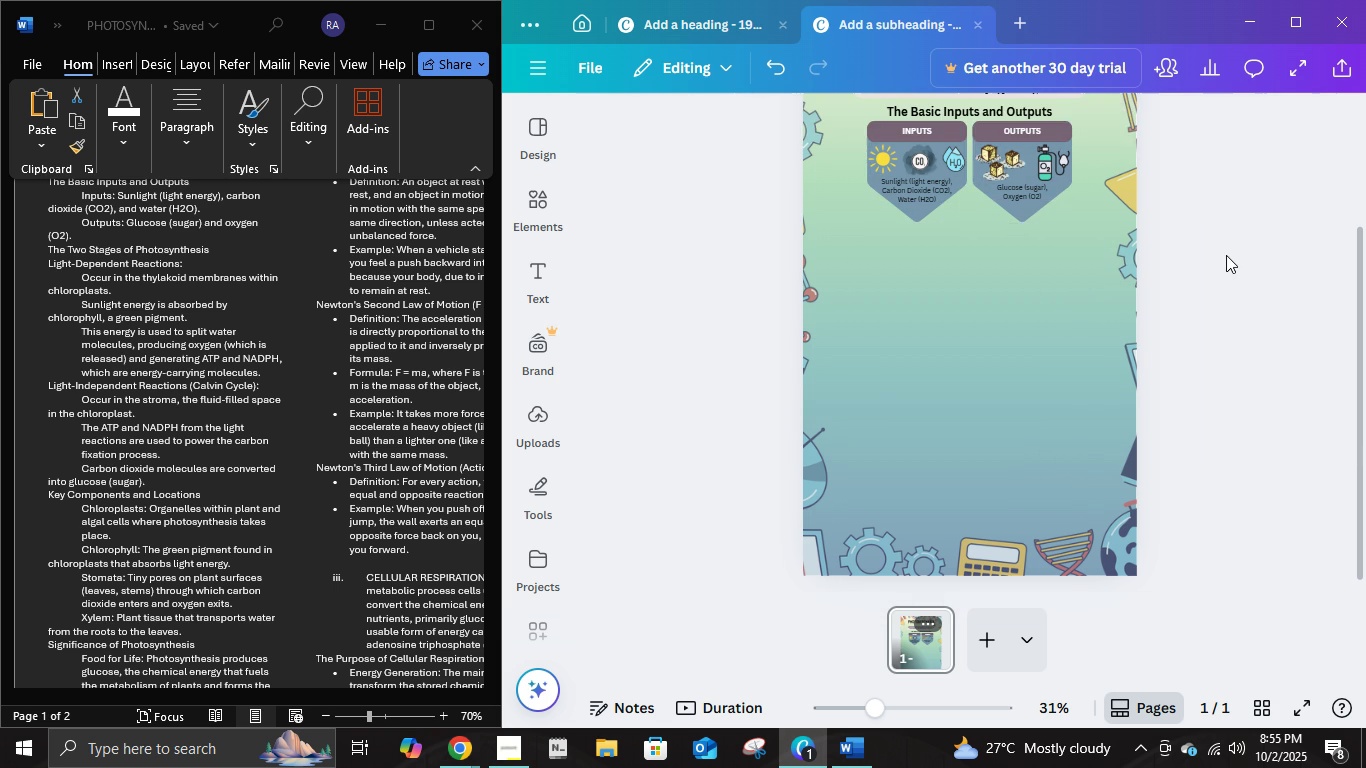 
double_click([1226, 255])
 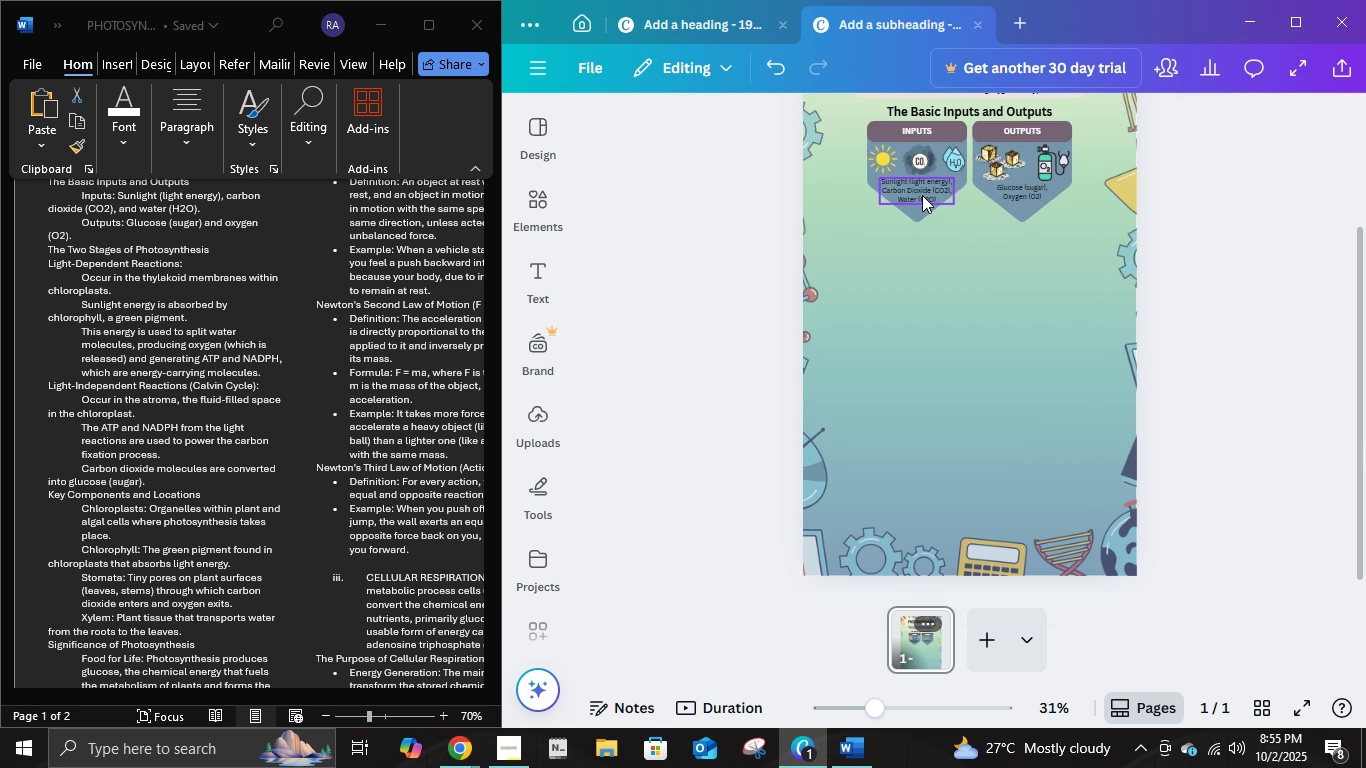 
left_click([922, 195])
 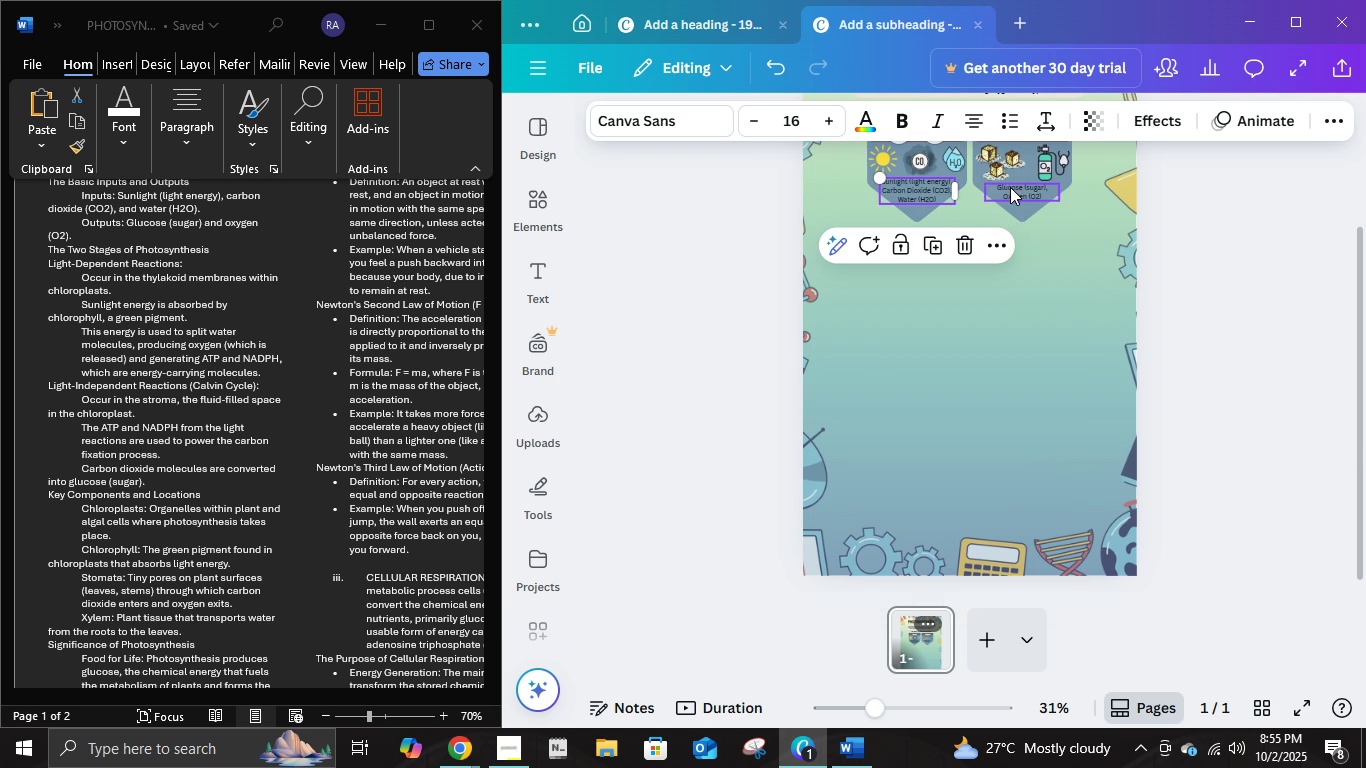 
left_click([1010, 189])